 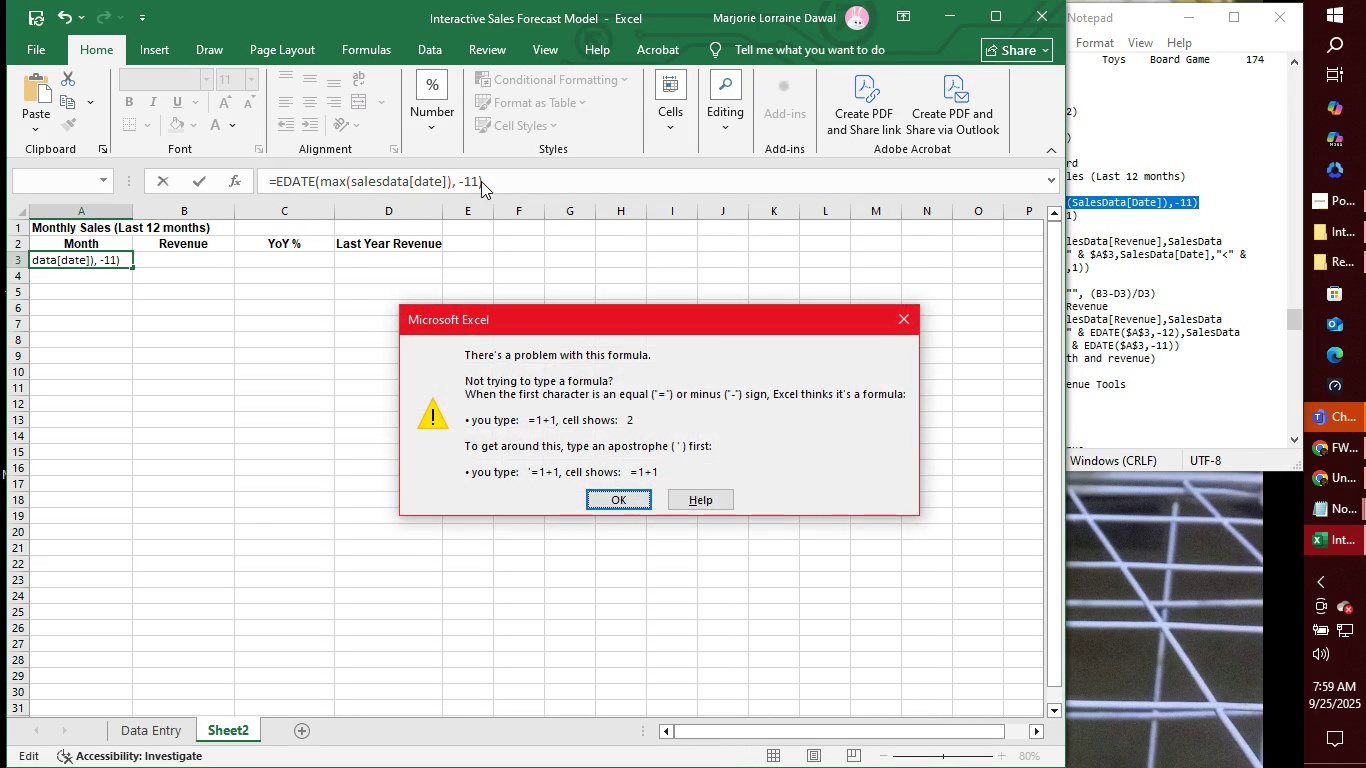 
key(Enter)
 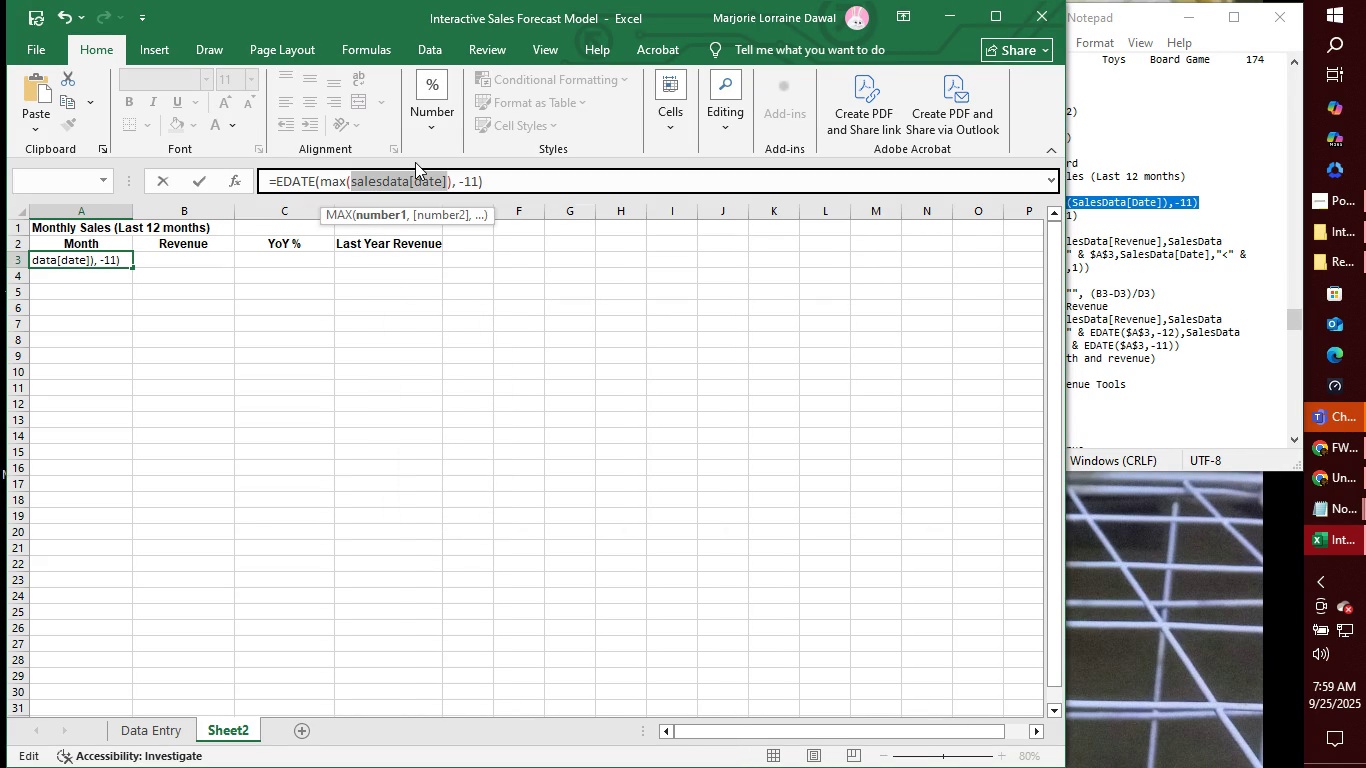 
key(ArrowRight)
 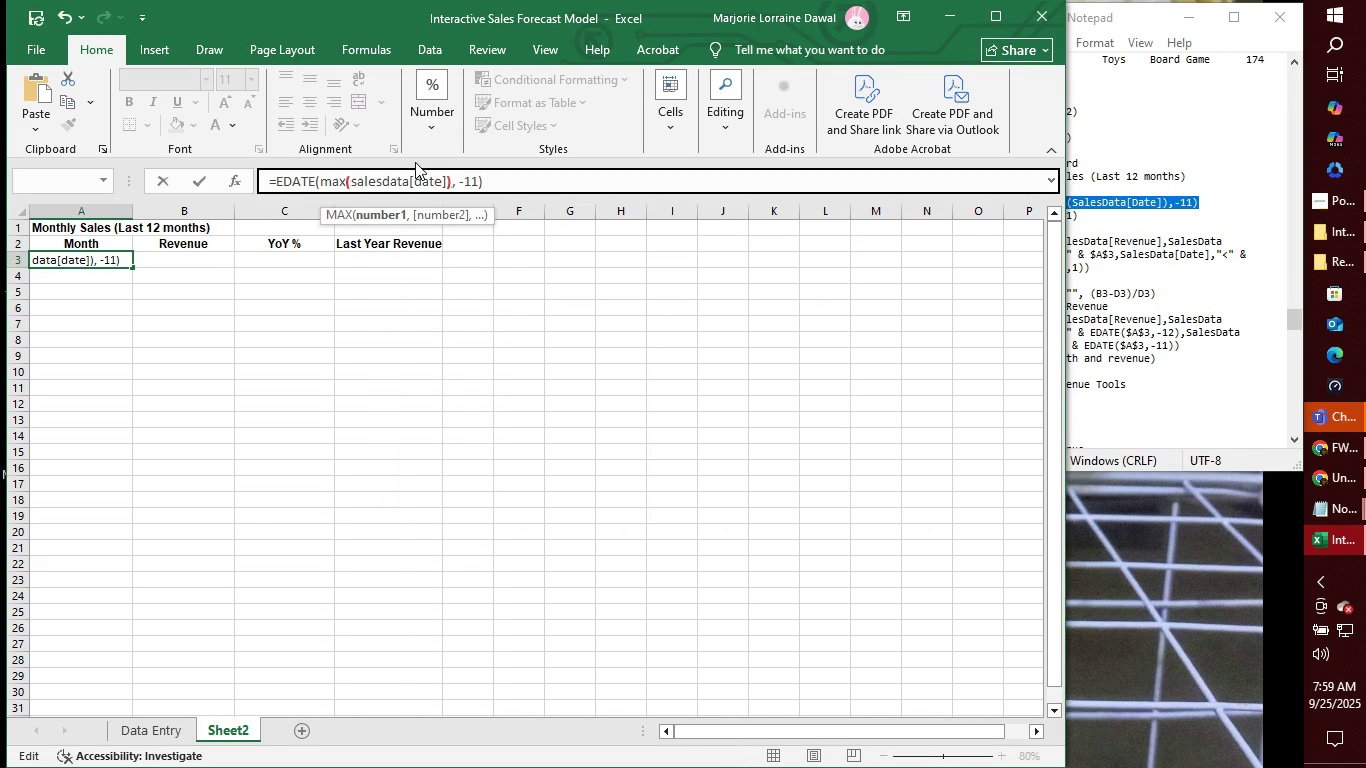 
key(ArrowRight)
 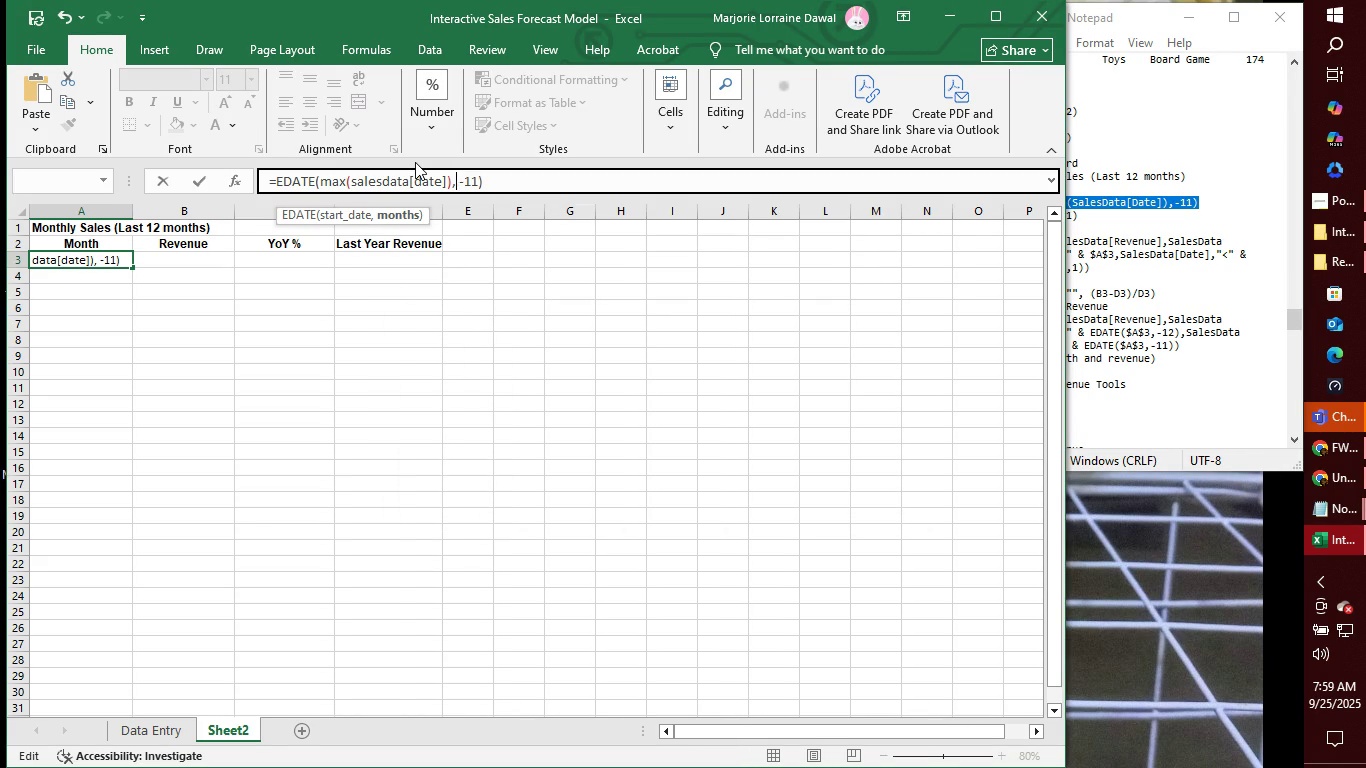 
key(ArrowRight)
 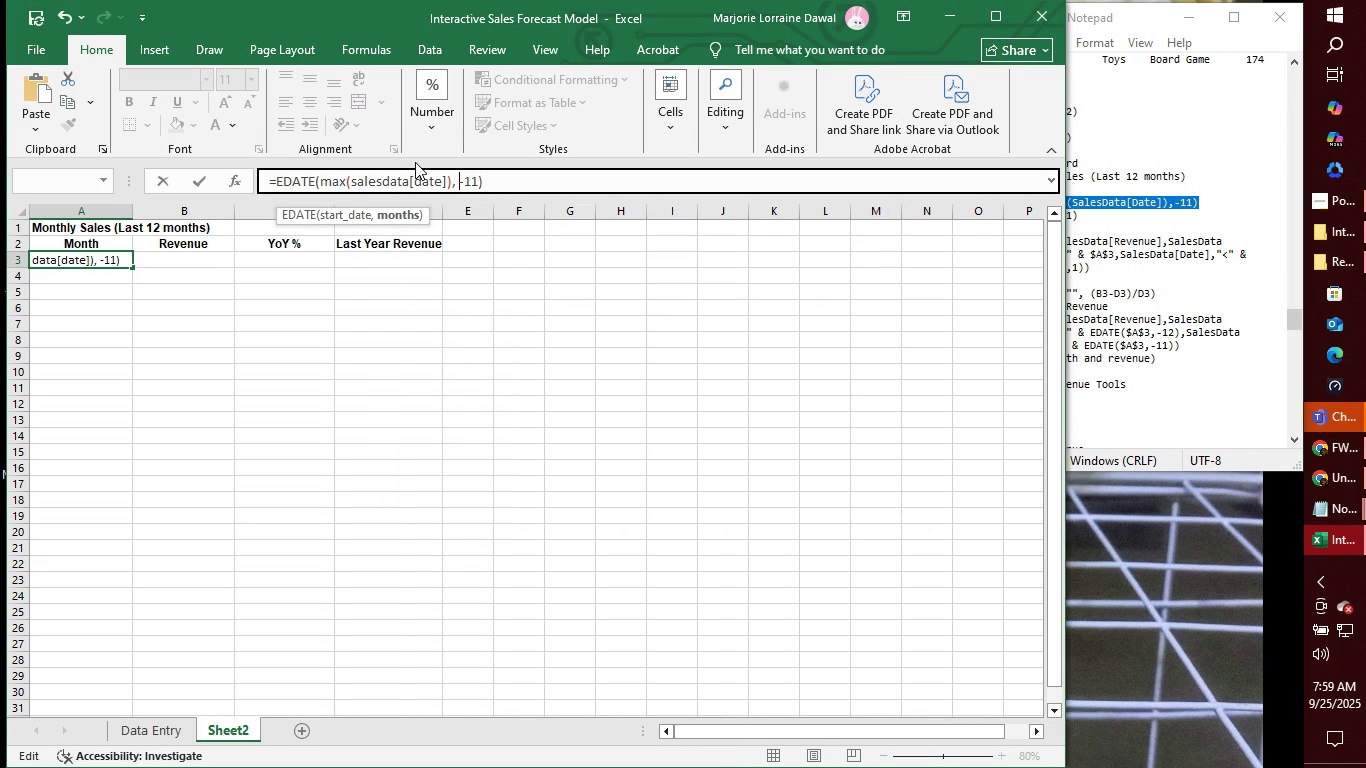 
key(ArrowRight)
 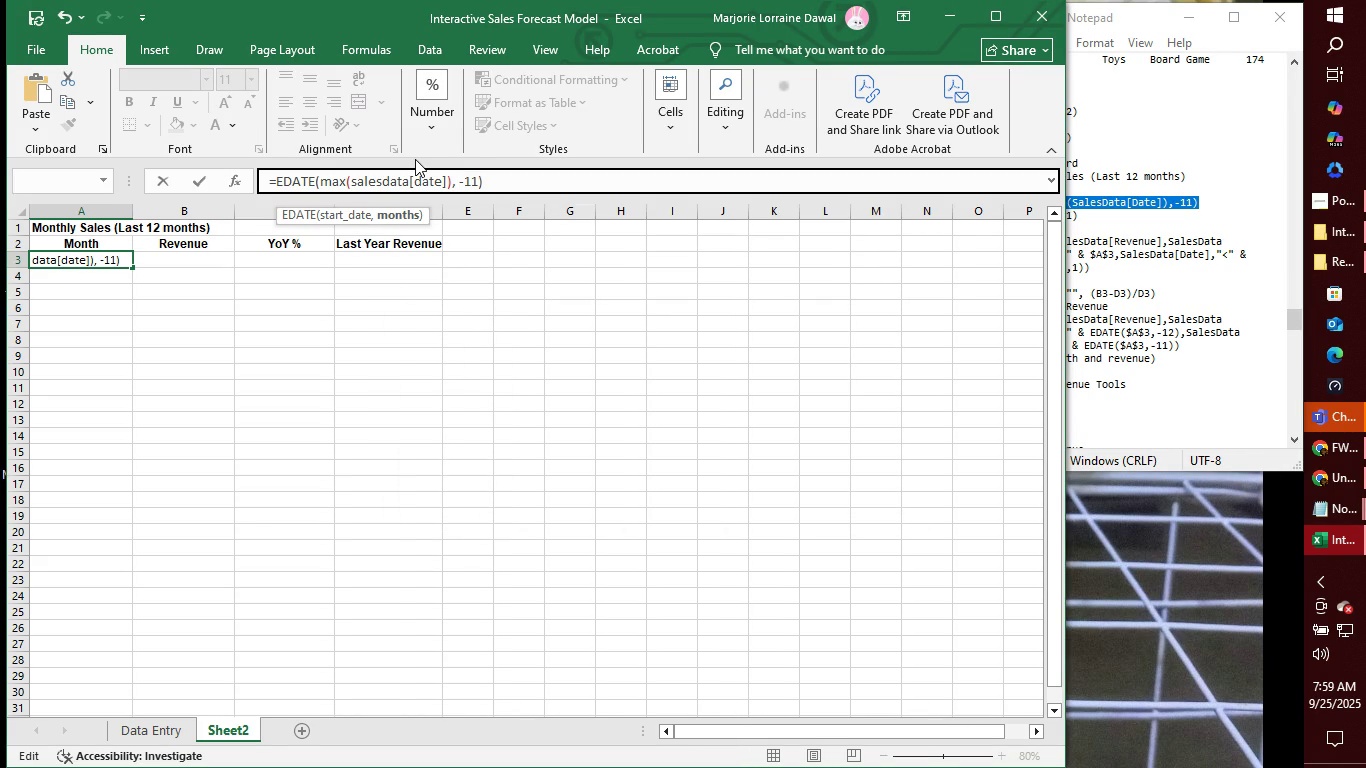 
key(Backspace)
 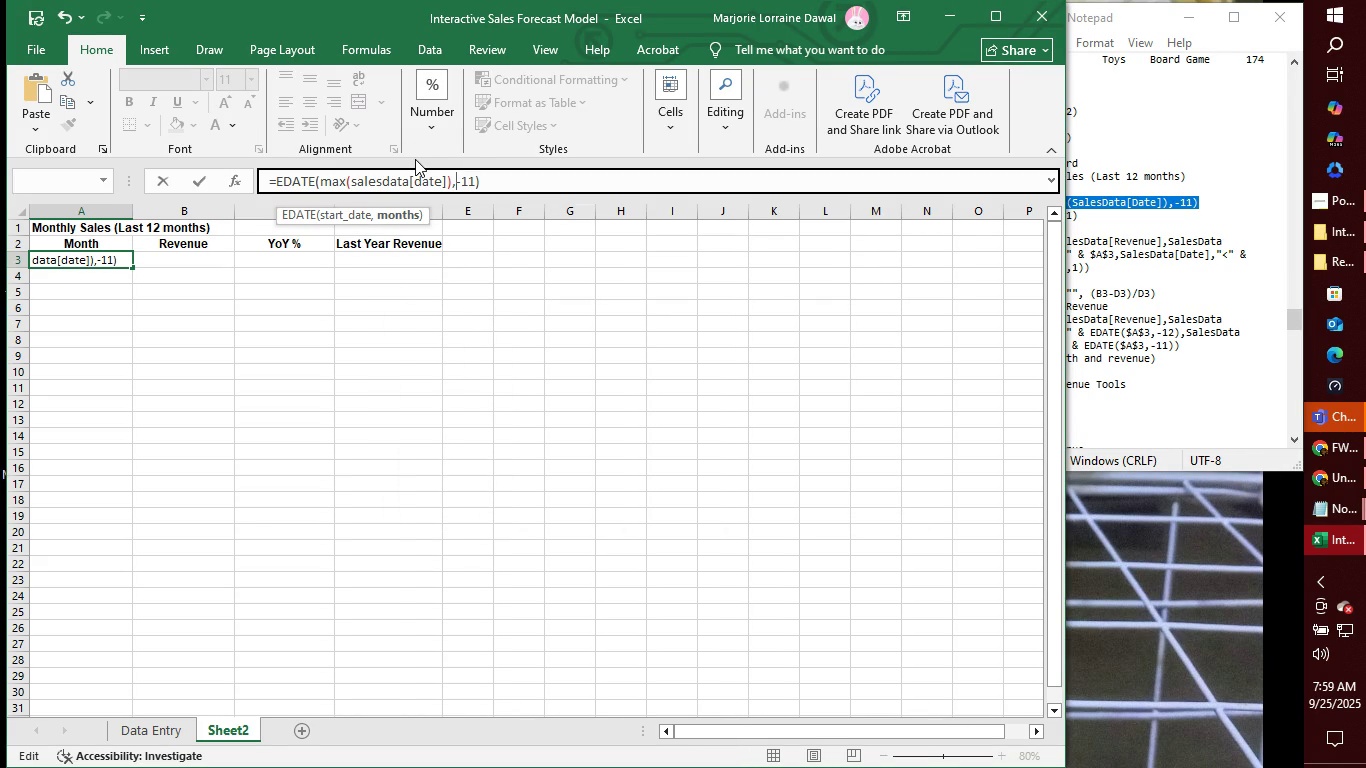 
key(Enter)
 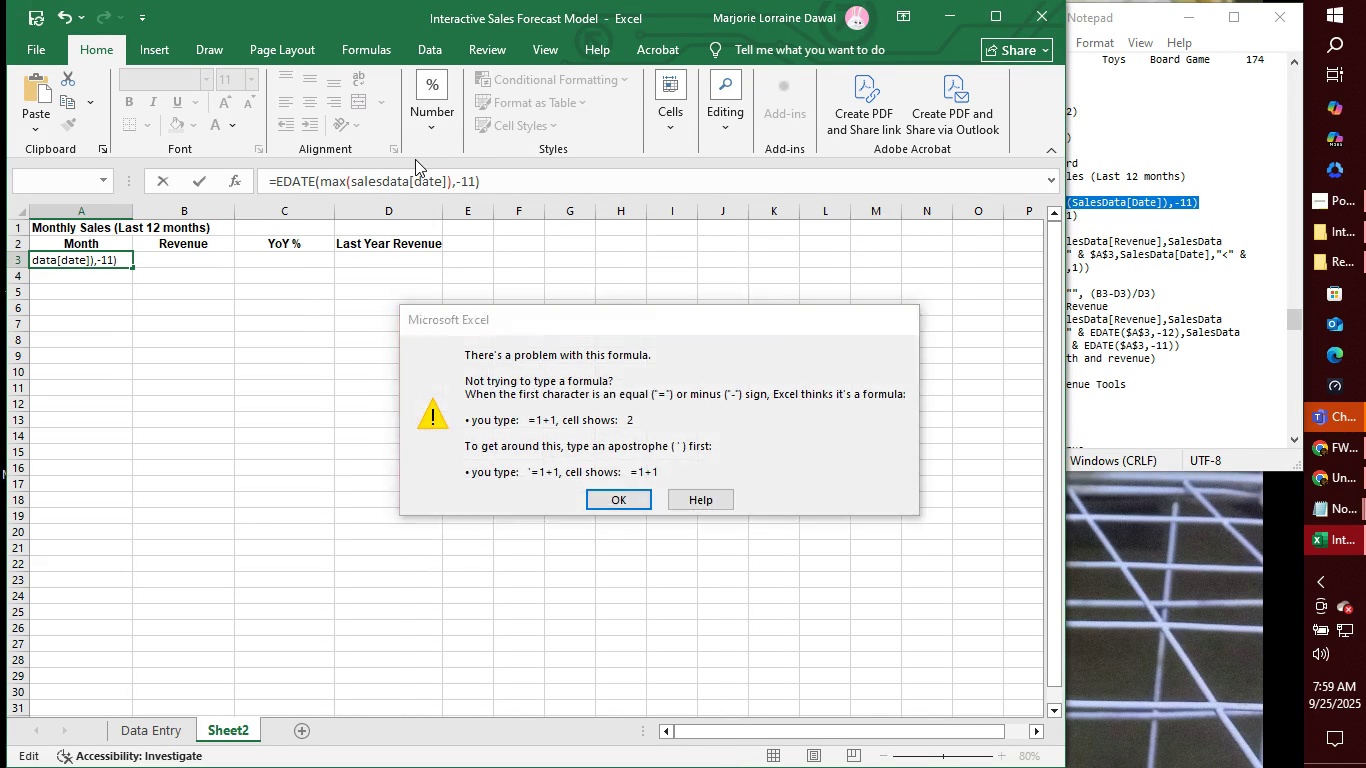 
key(Enter)
 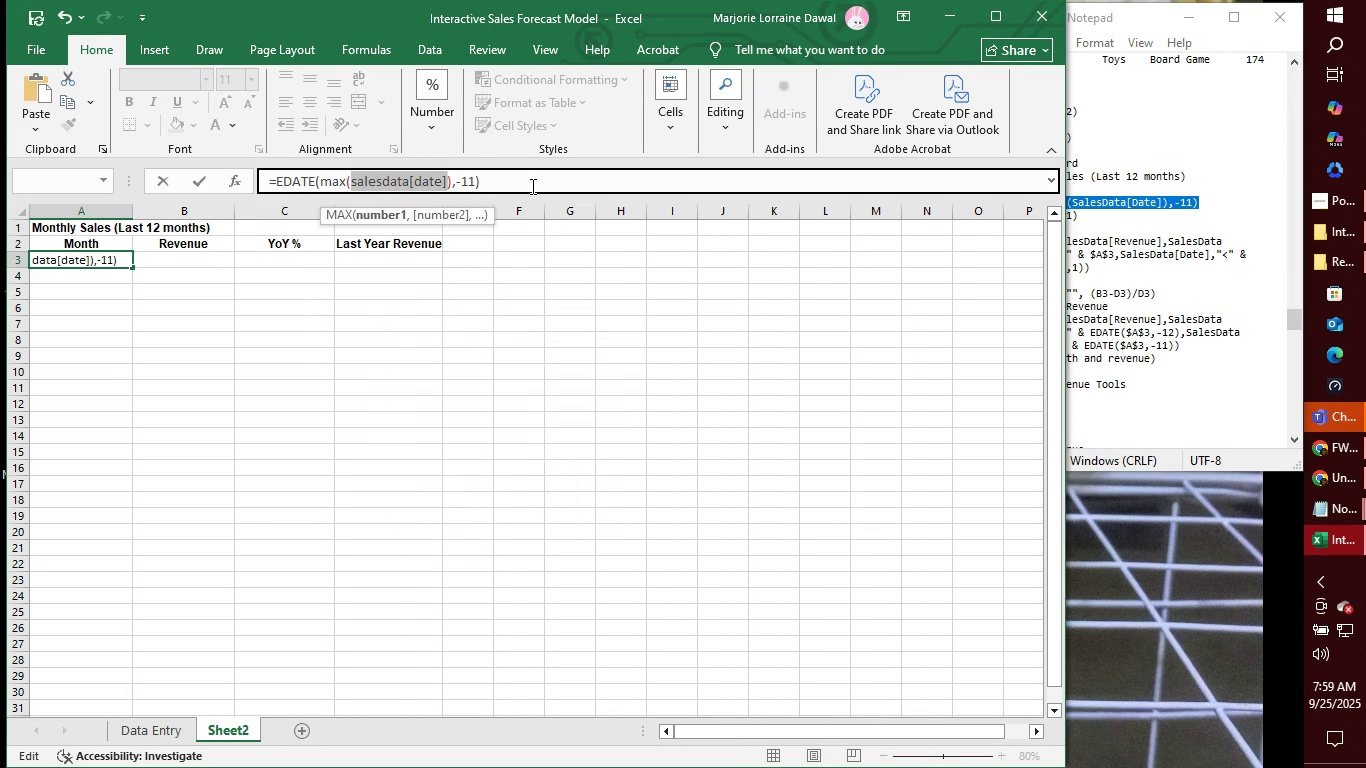 
left_click([531, 187])
 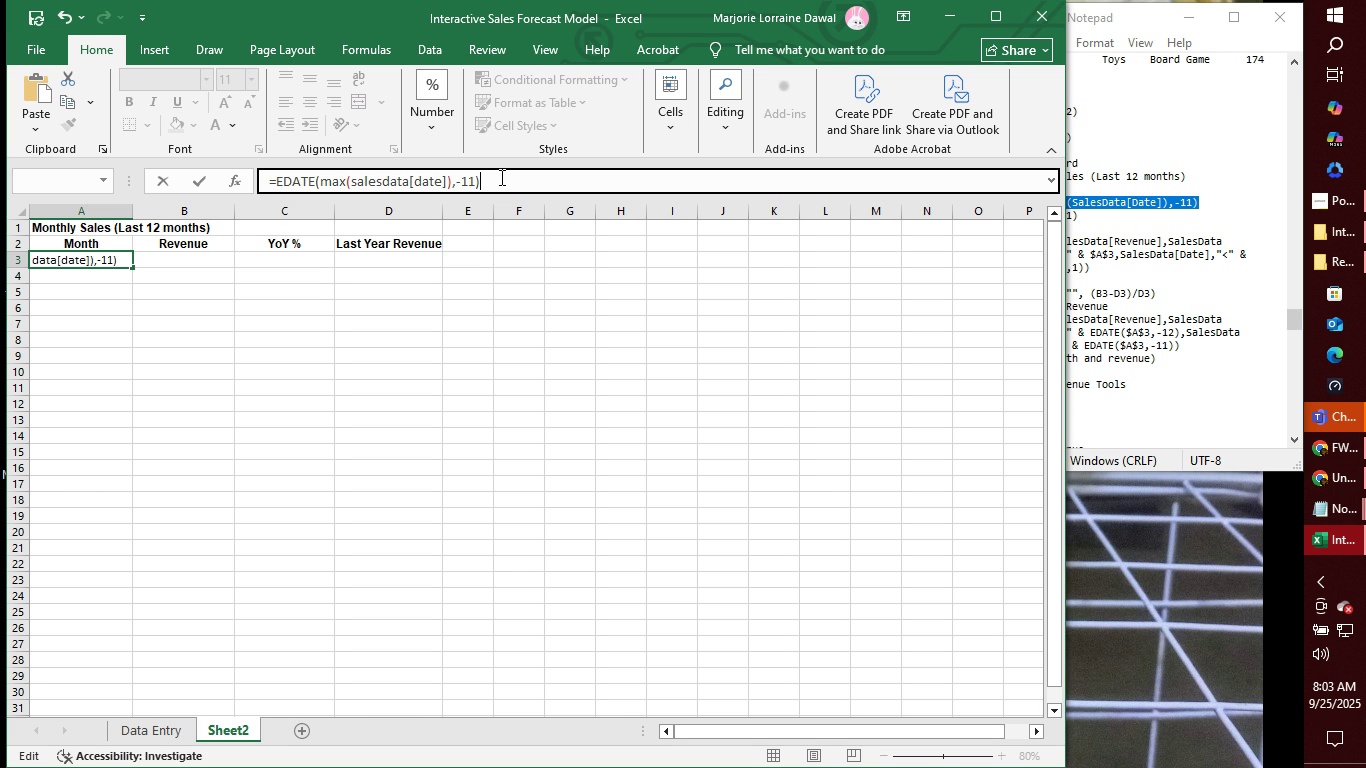 
wait(237.4)
 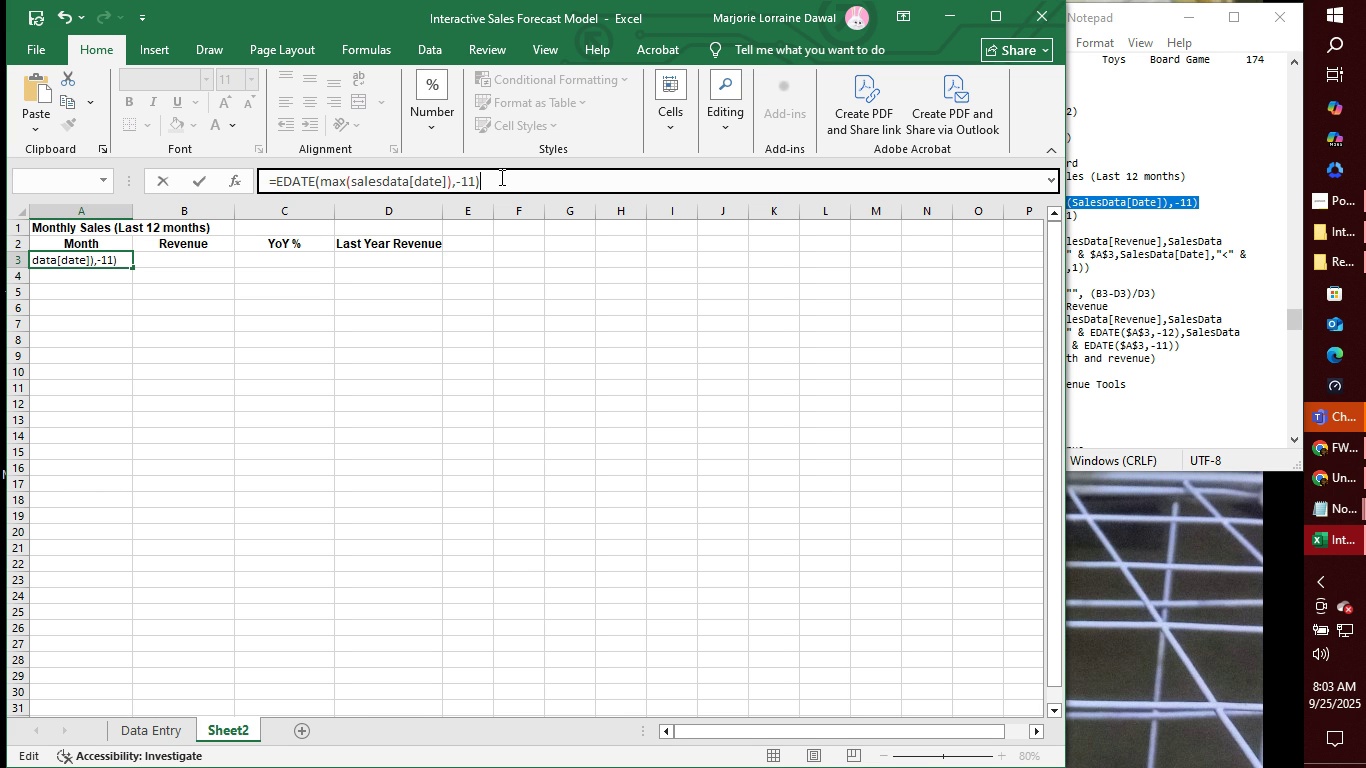 
left_click([441, 186])
 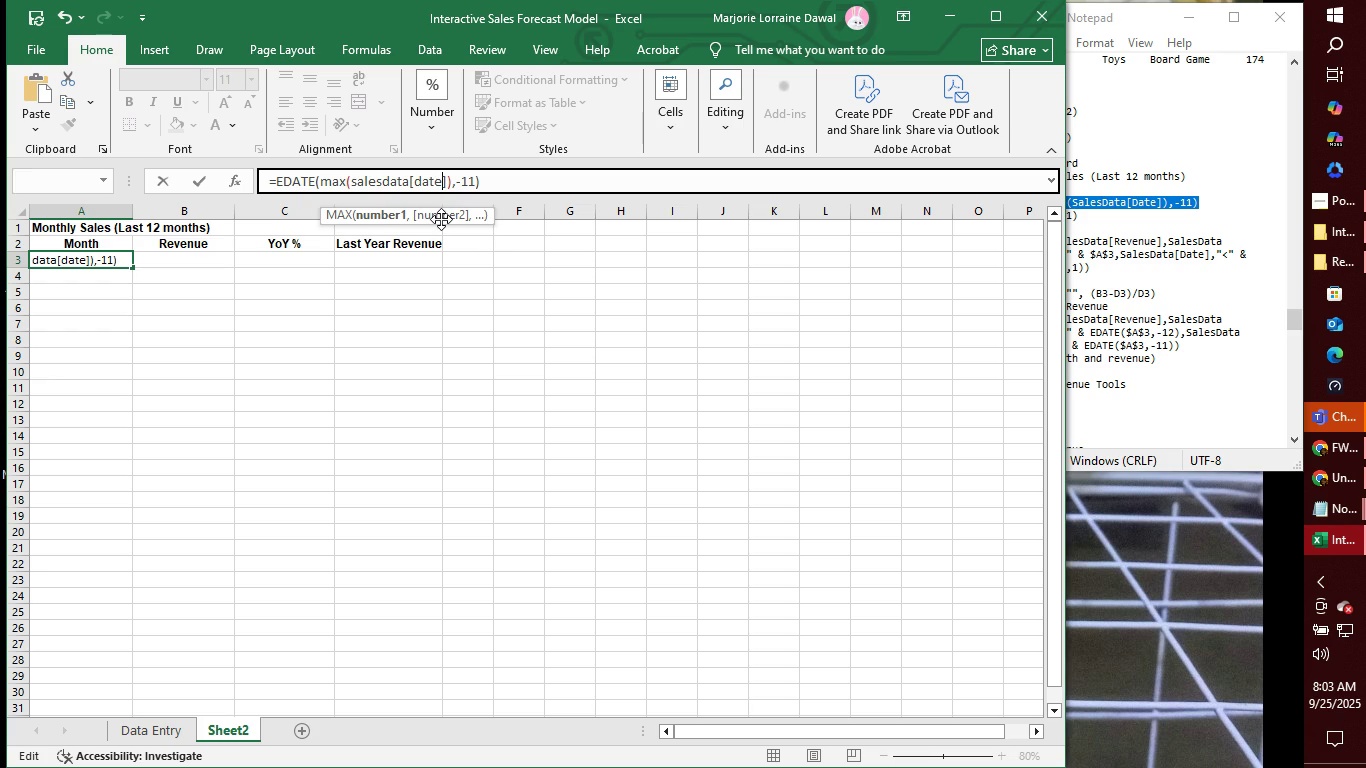 
key(Backspace)
 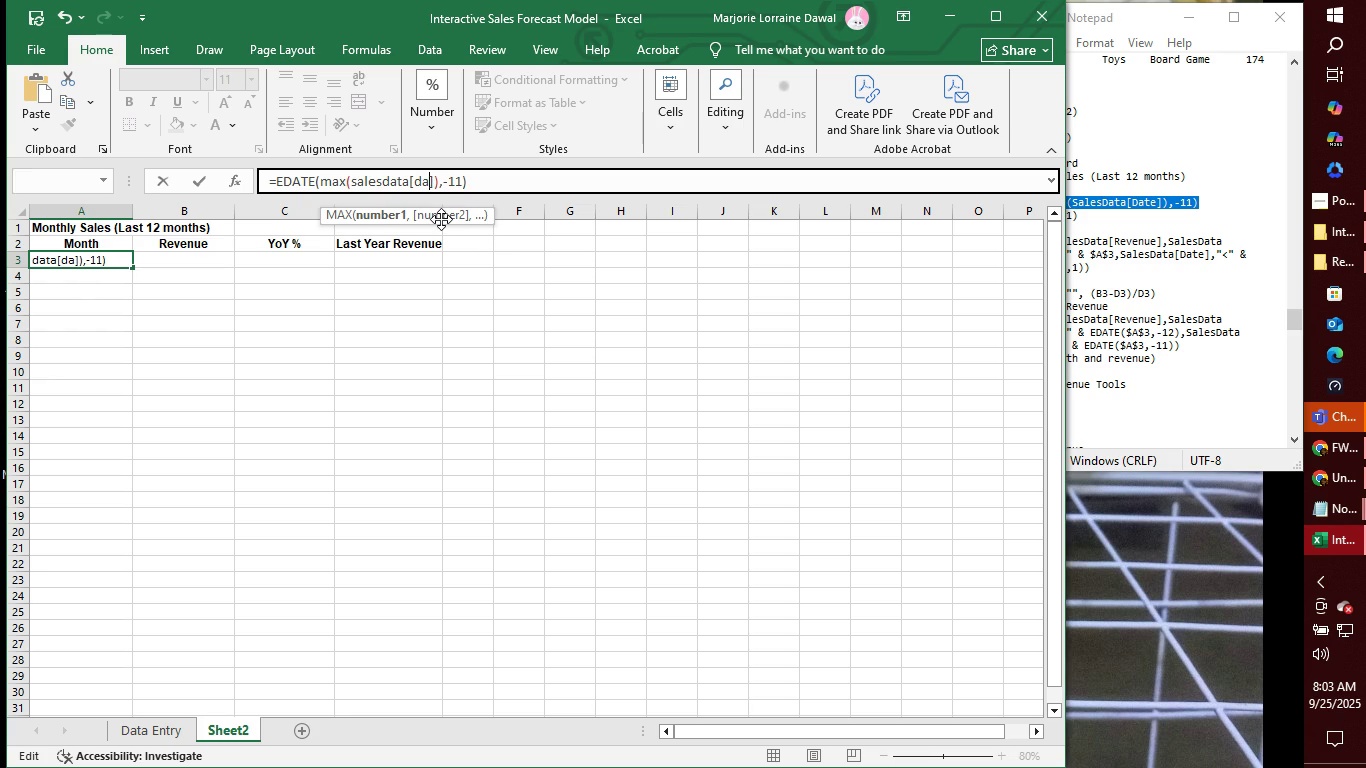 
key(Backspace)
 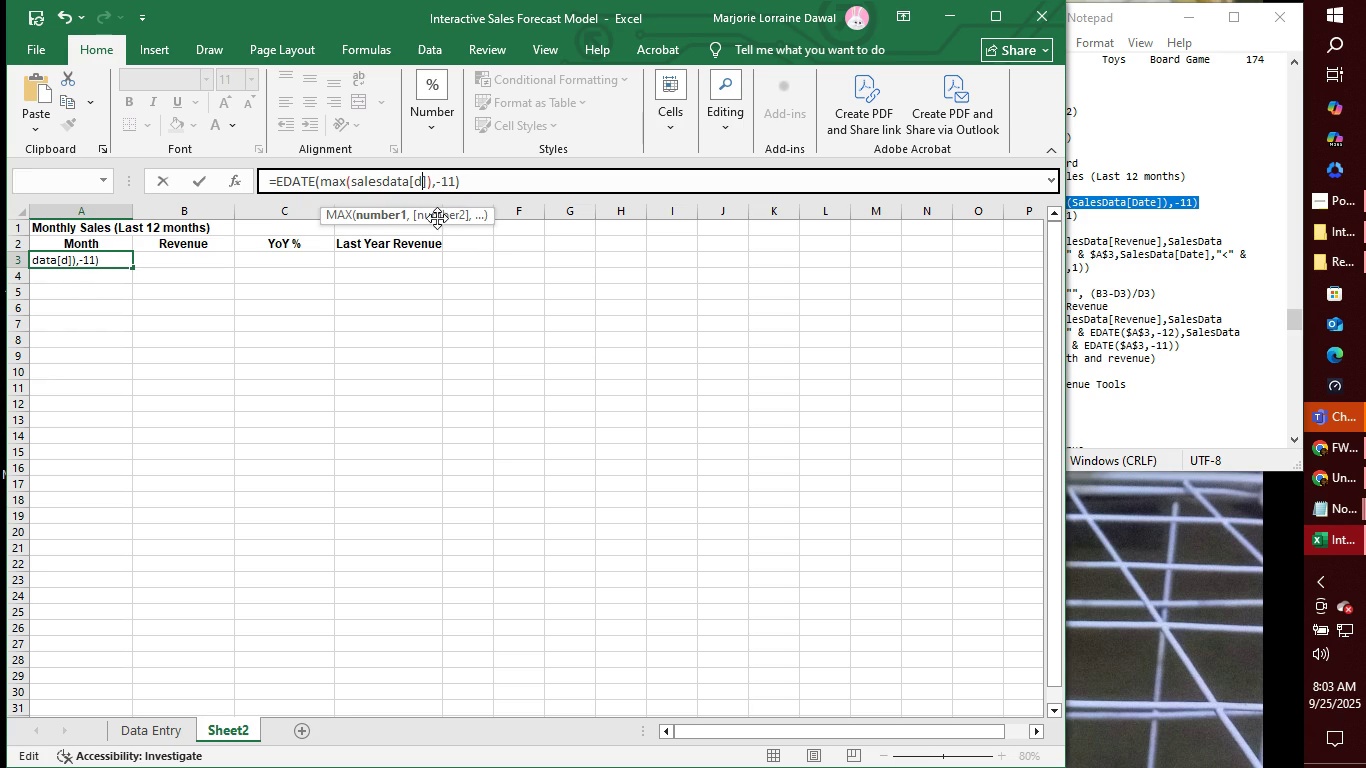 
key(Backspace)
 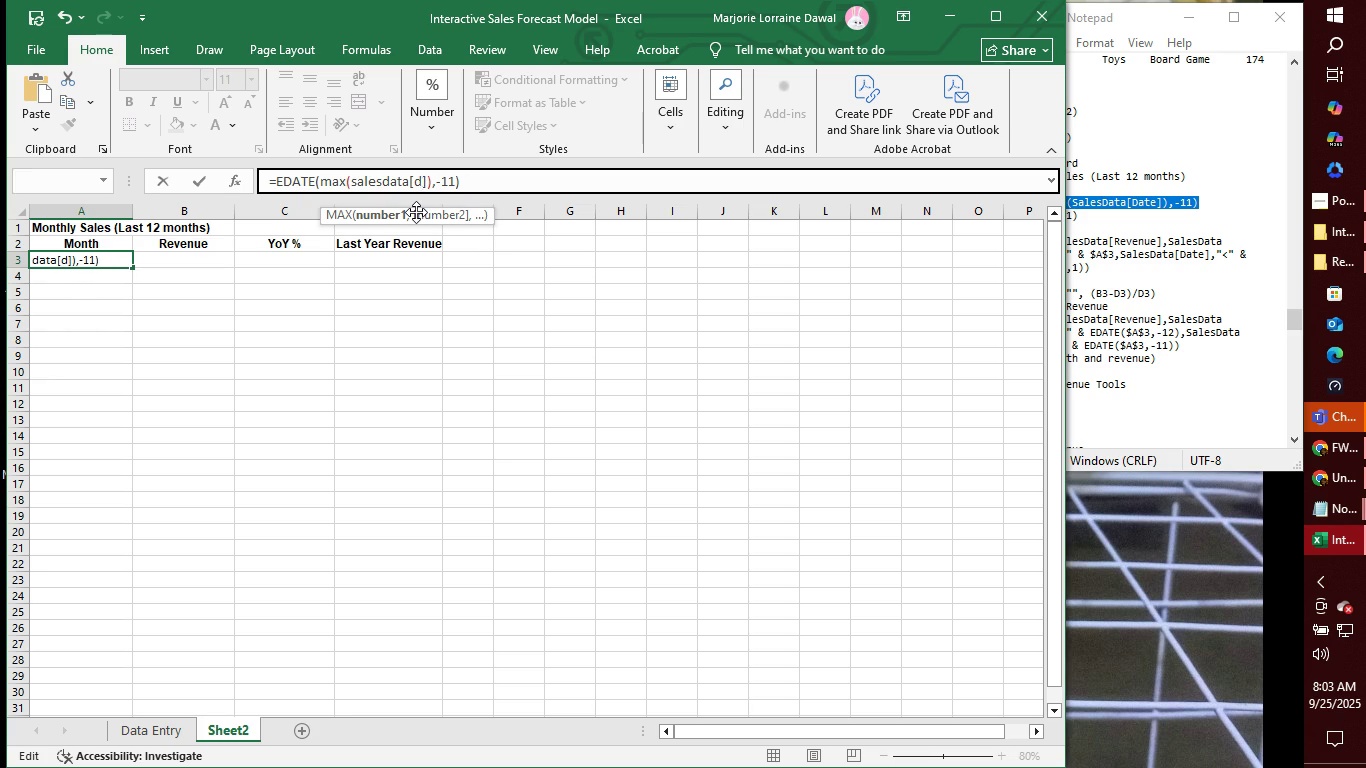 
key(Backspace)
 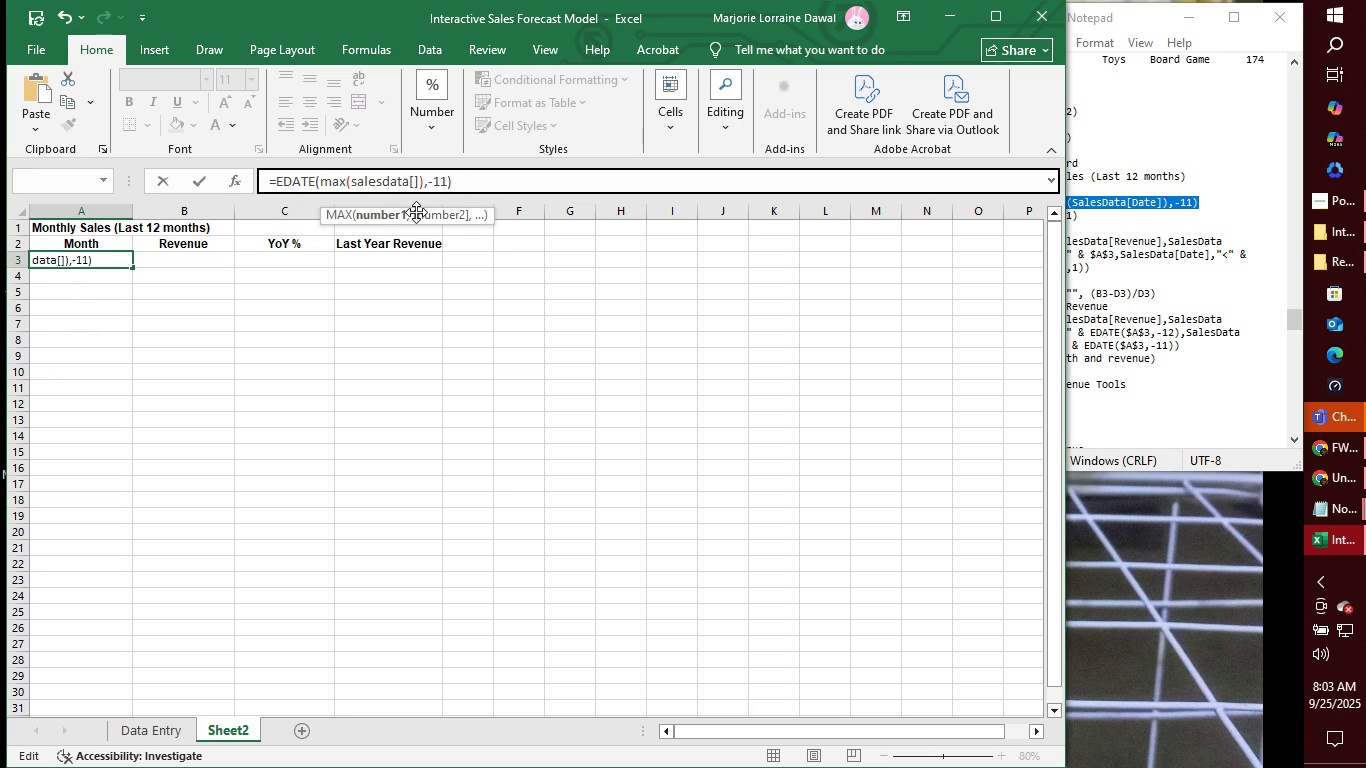 
wait(9.0)
 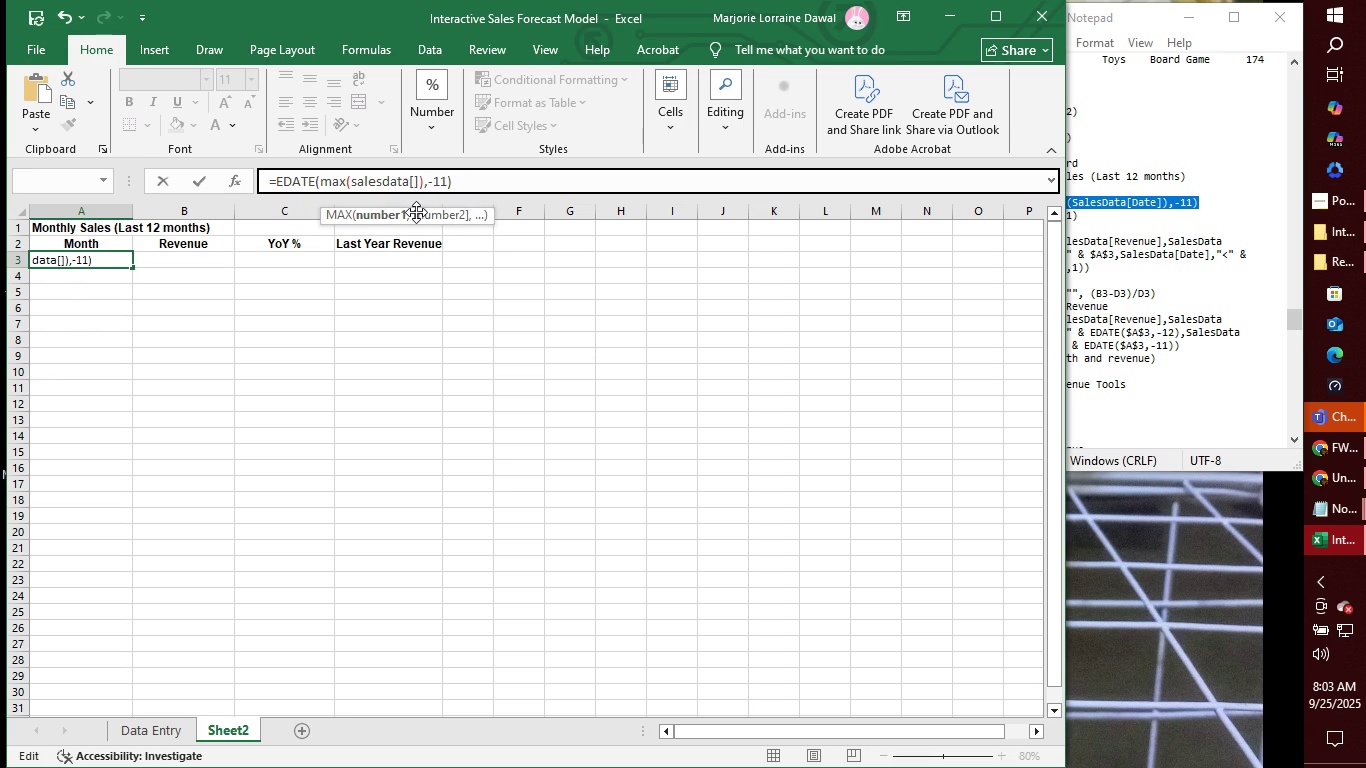 
type(2023)
 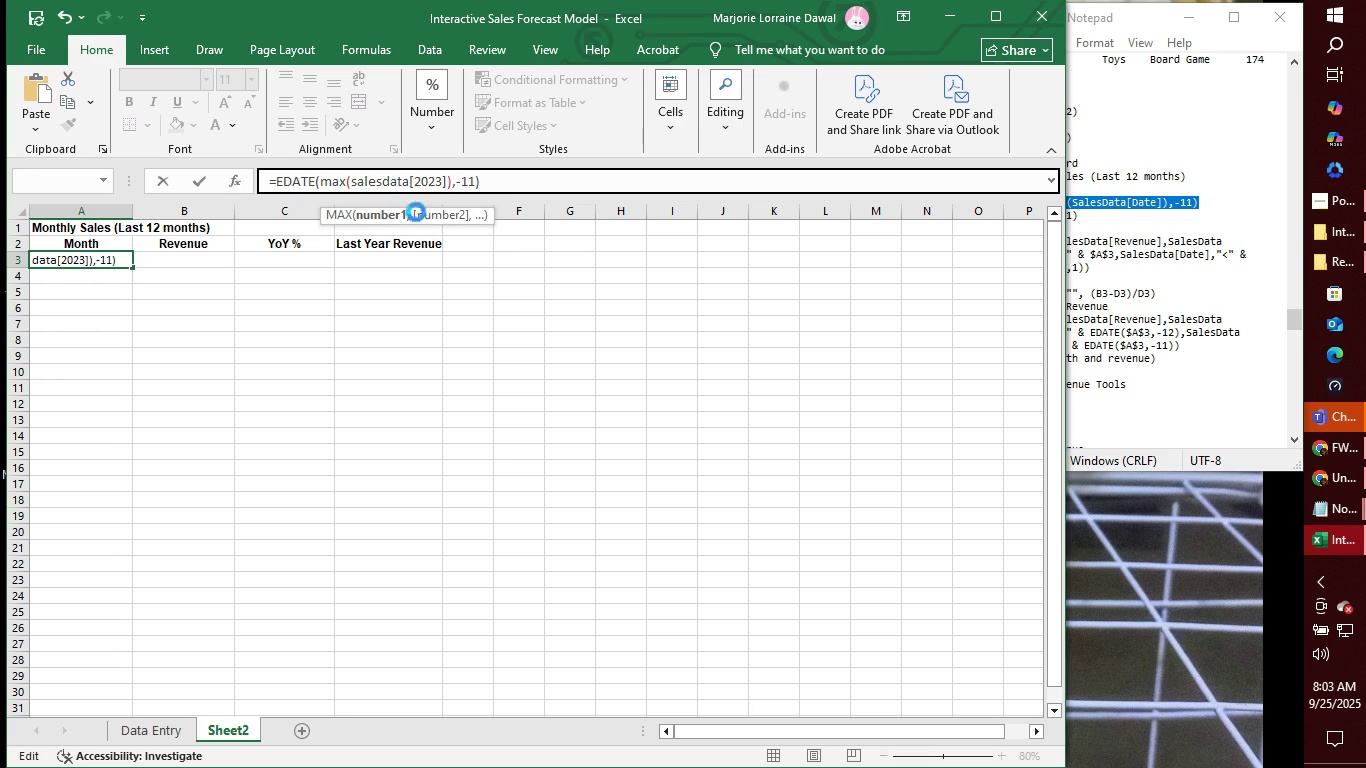 
key(Enter)
 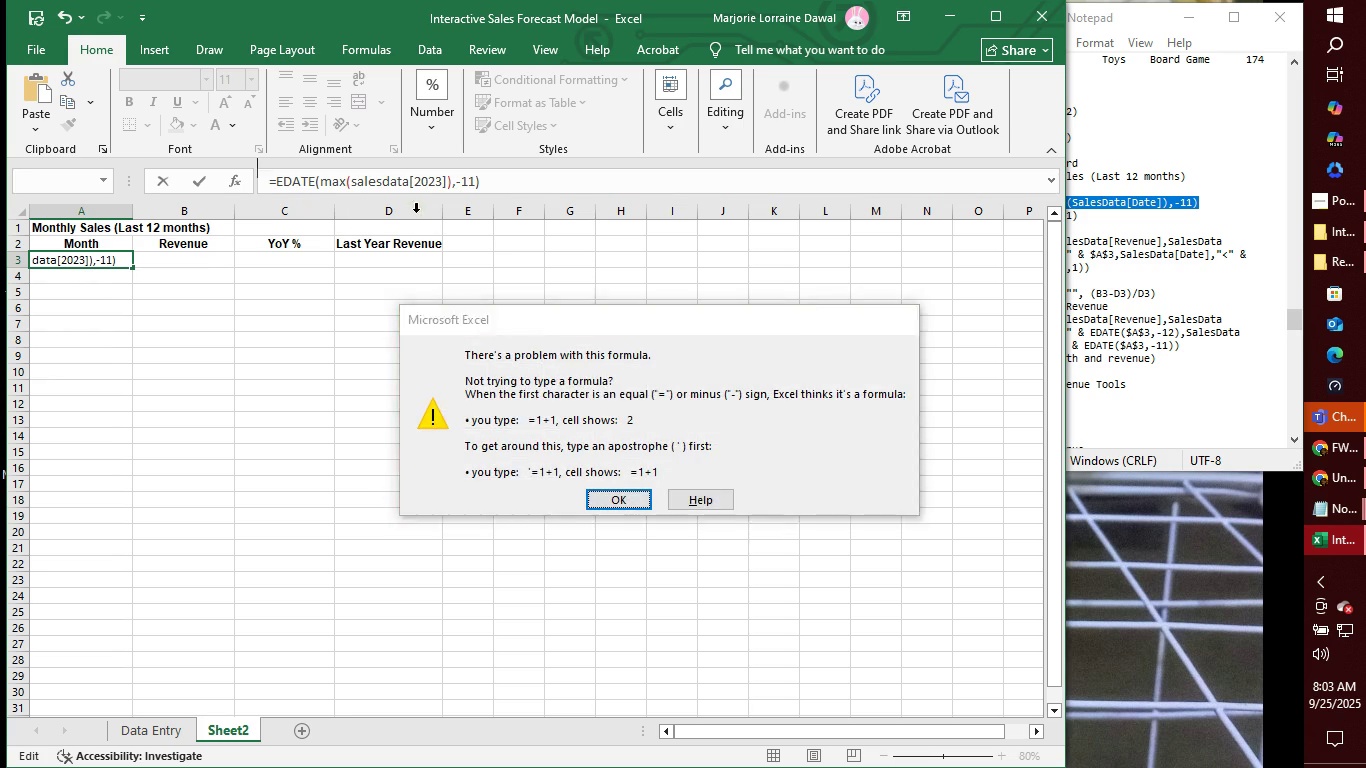 
key(Enter)
 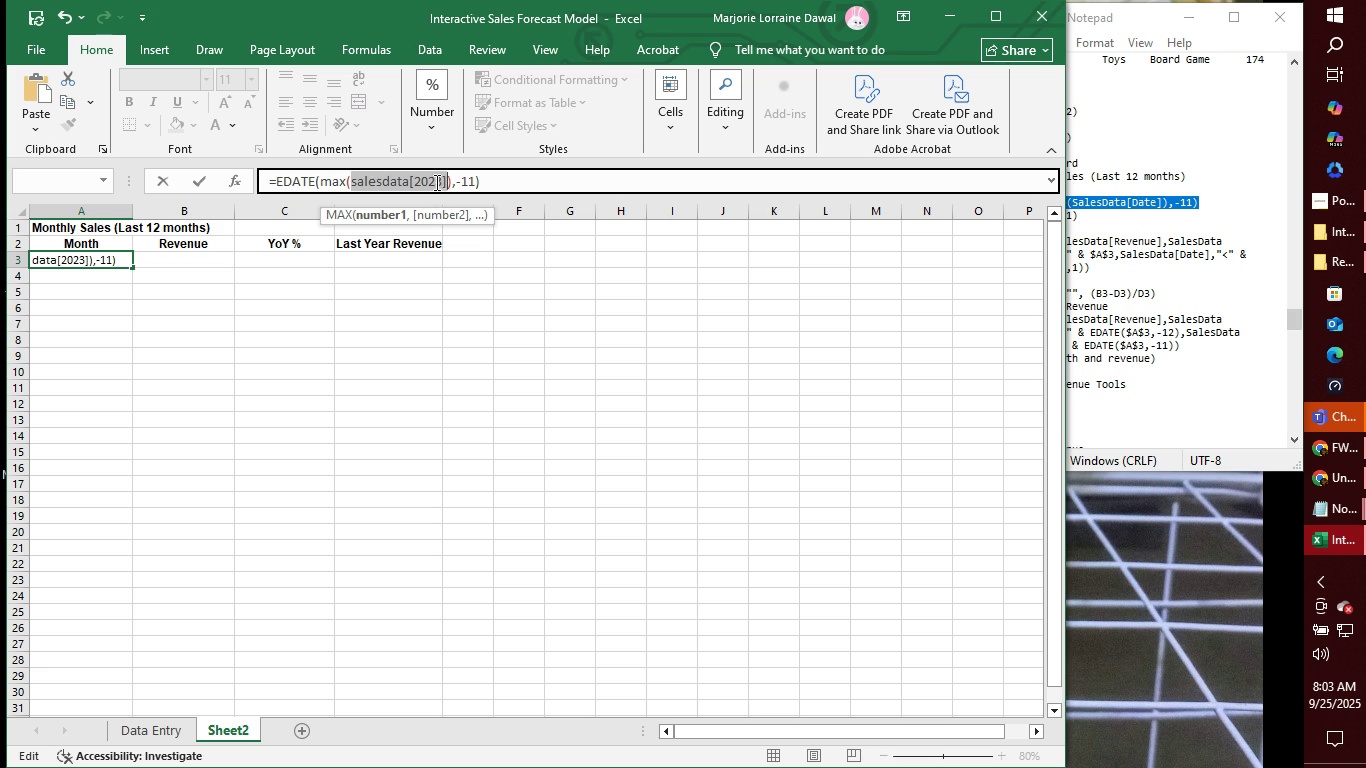 
left_click([441, 182])
 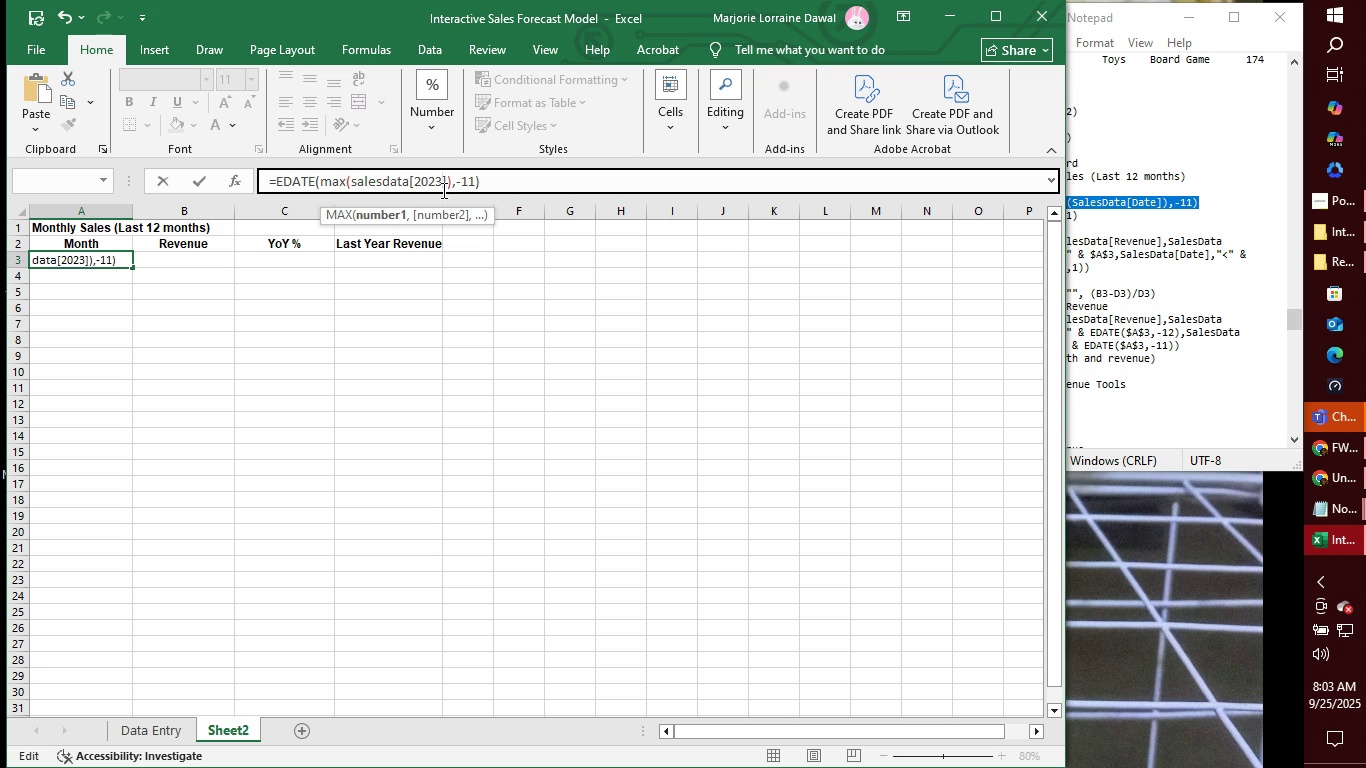 
key(Backspace)
 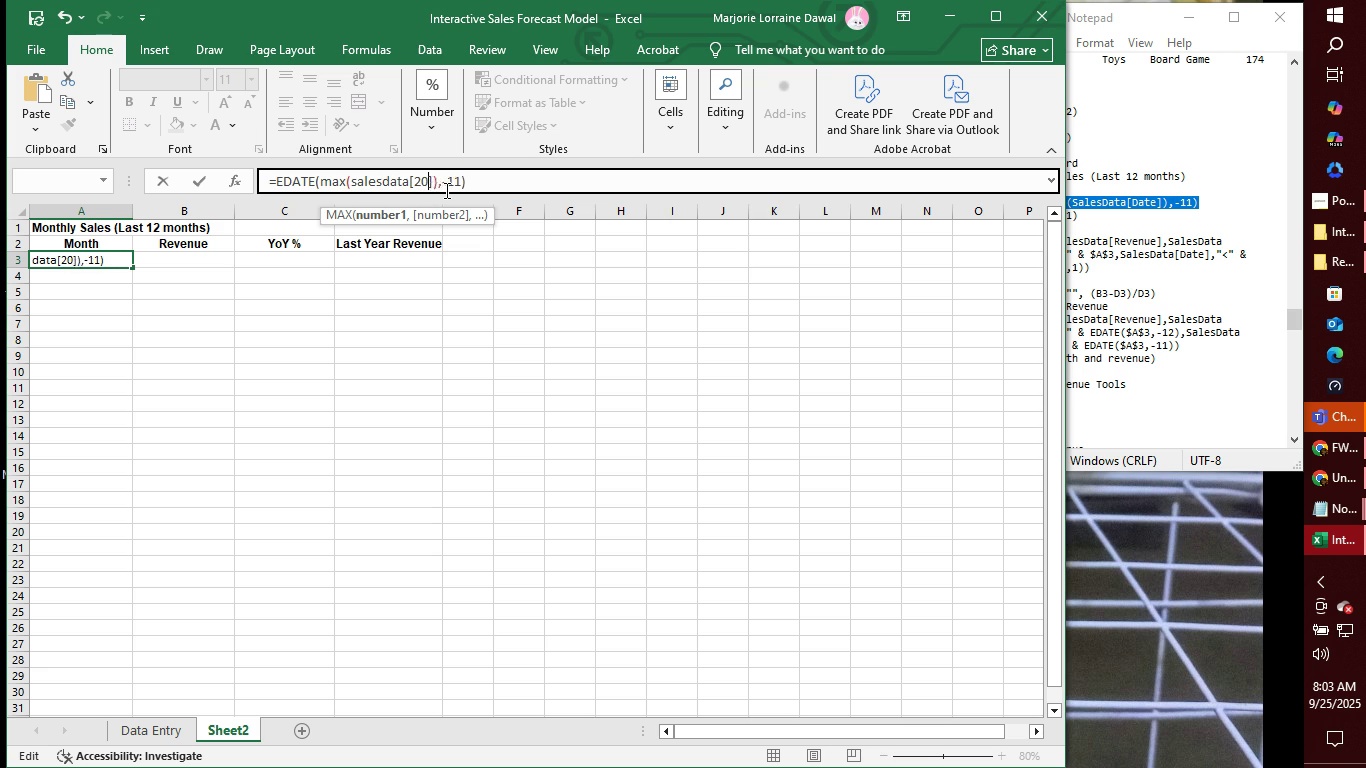 
key(Backspace)
 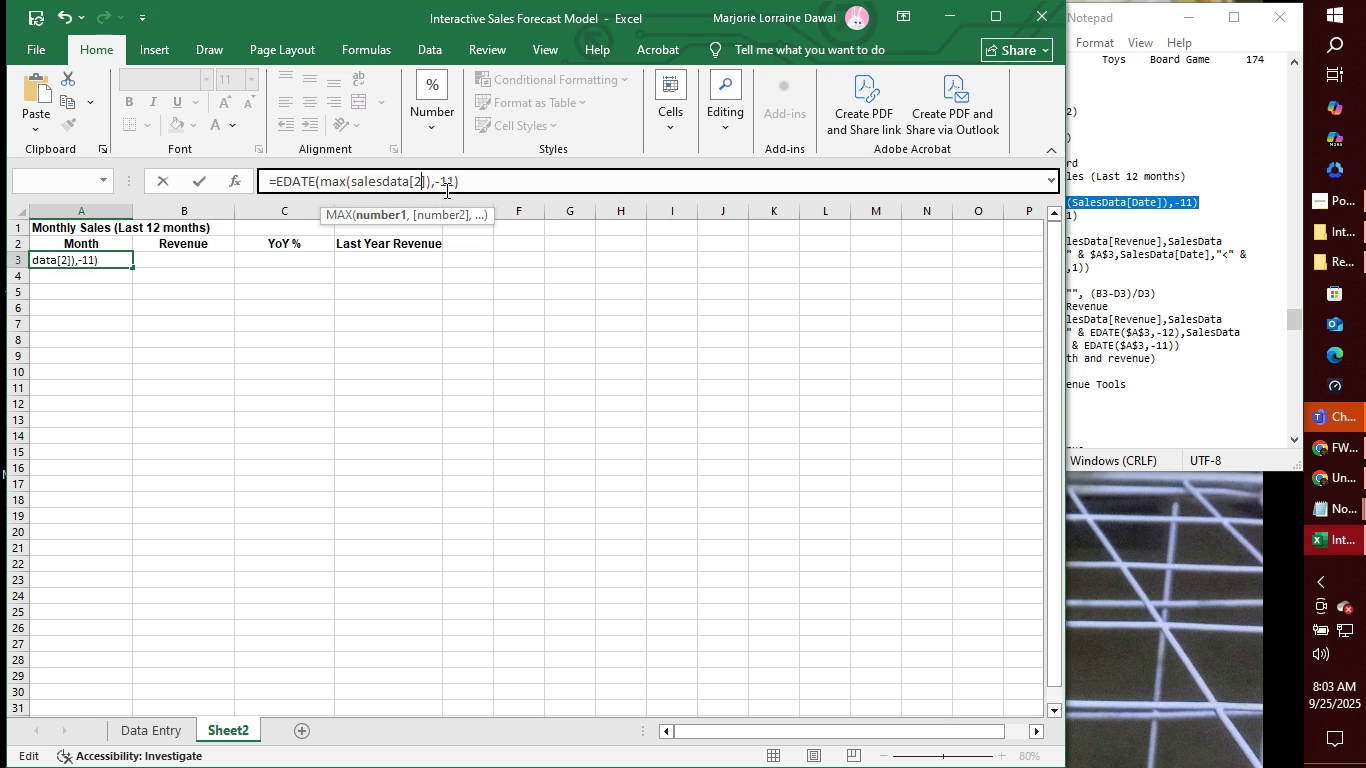 
key(Backspace)
 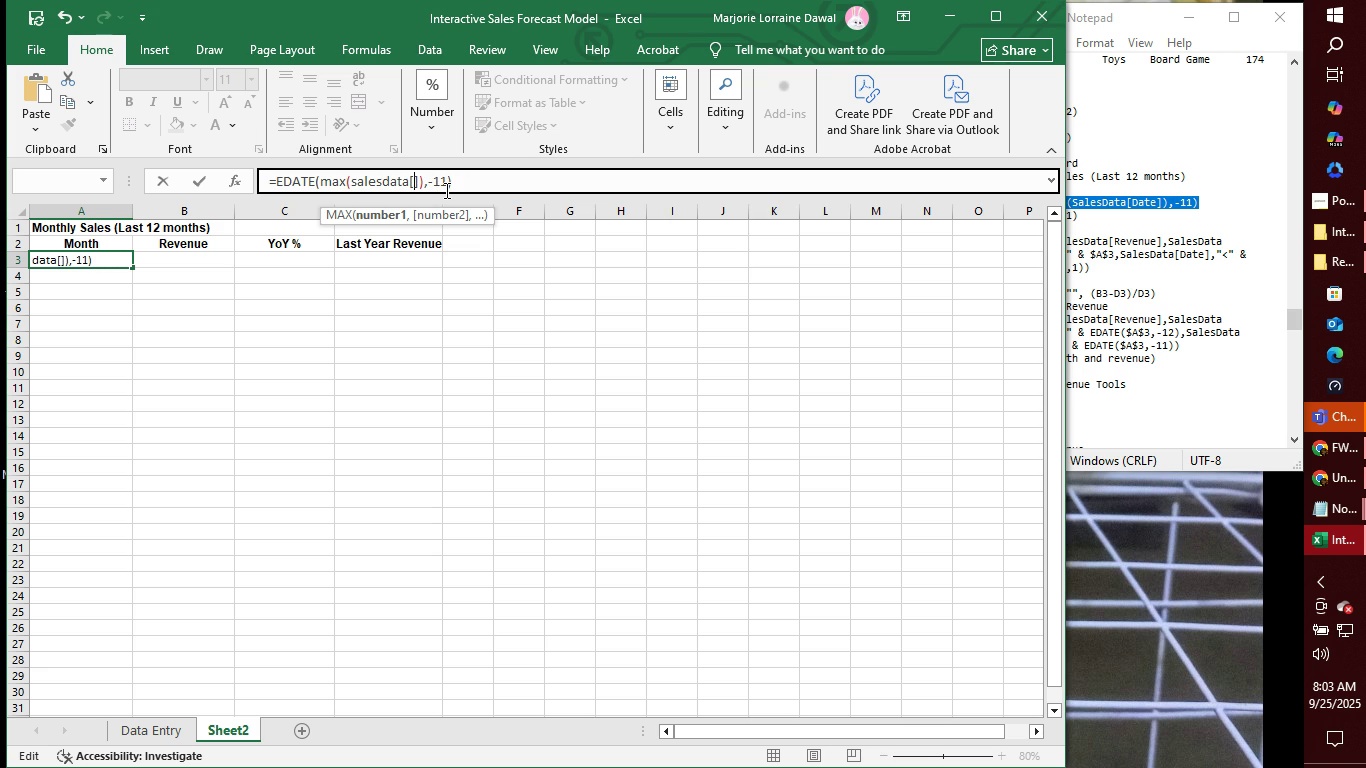 
key(Backspace)
 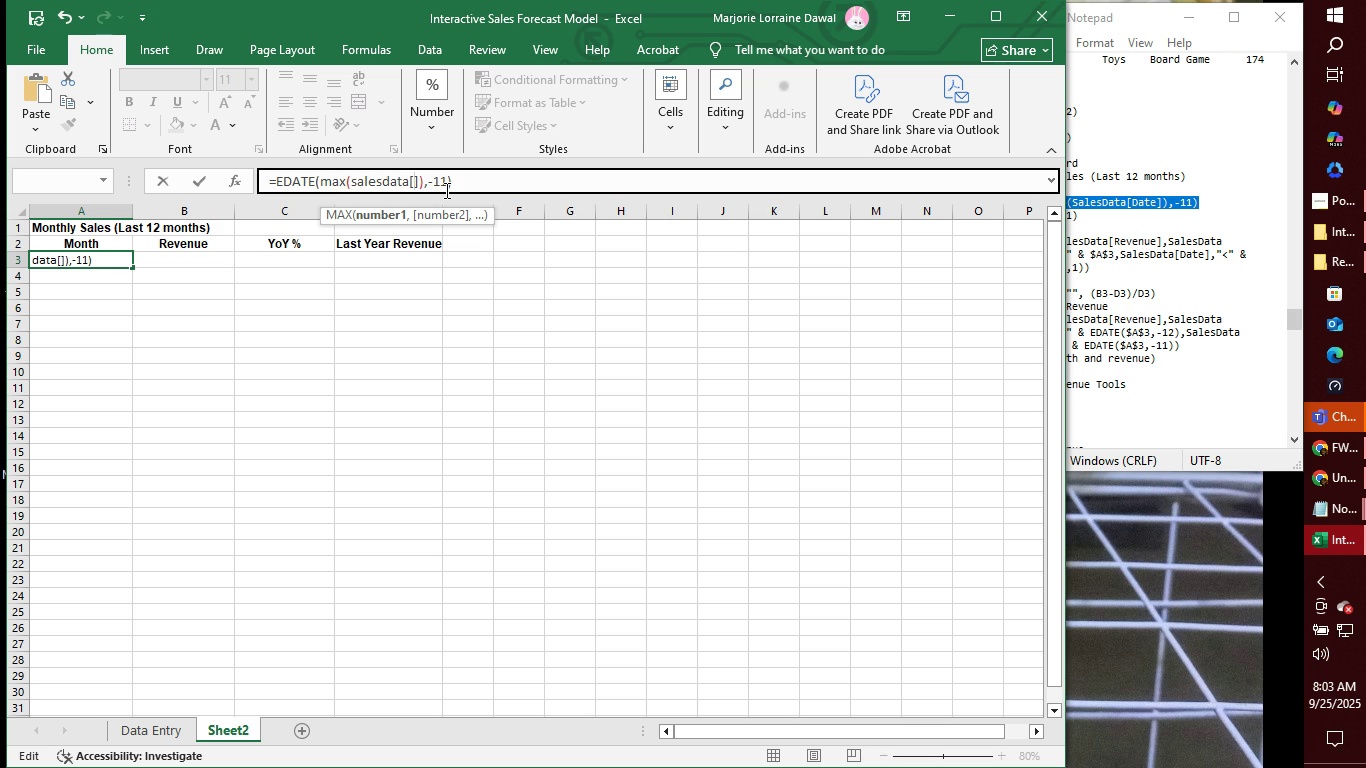 
type(date)
 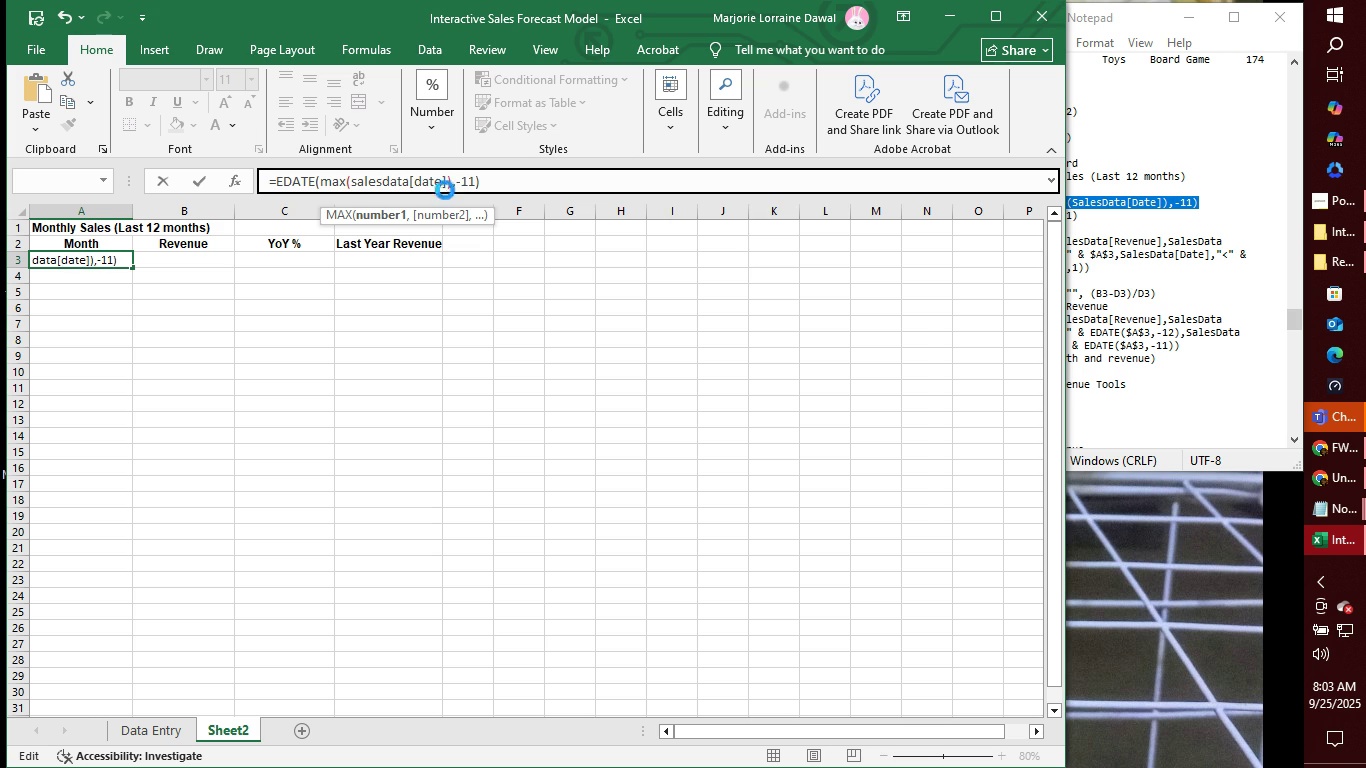 
key(Enter)
 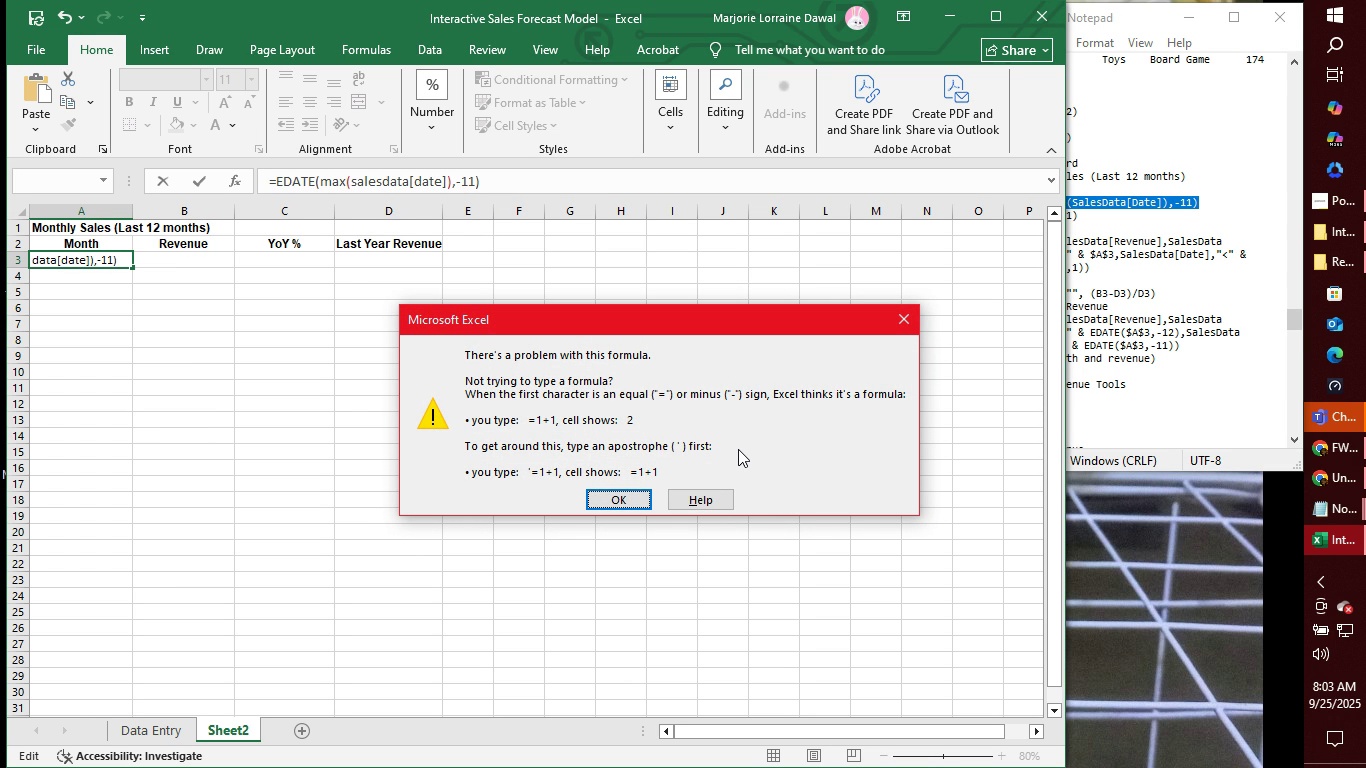 
wait(17.8)
 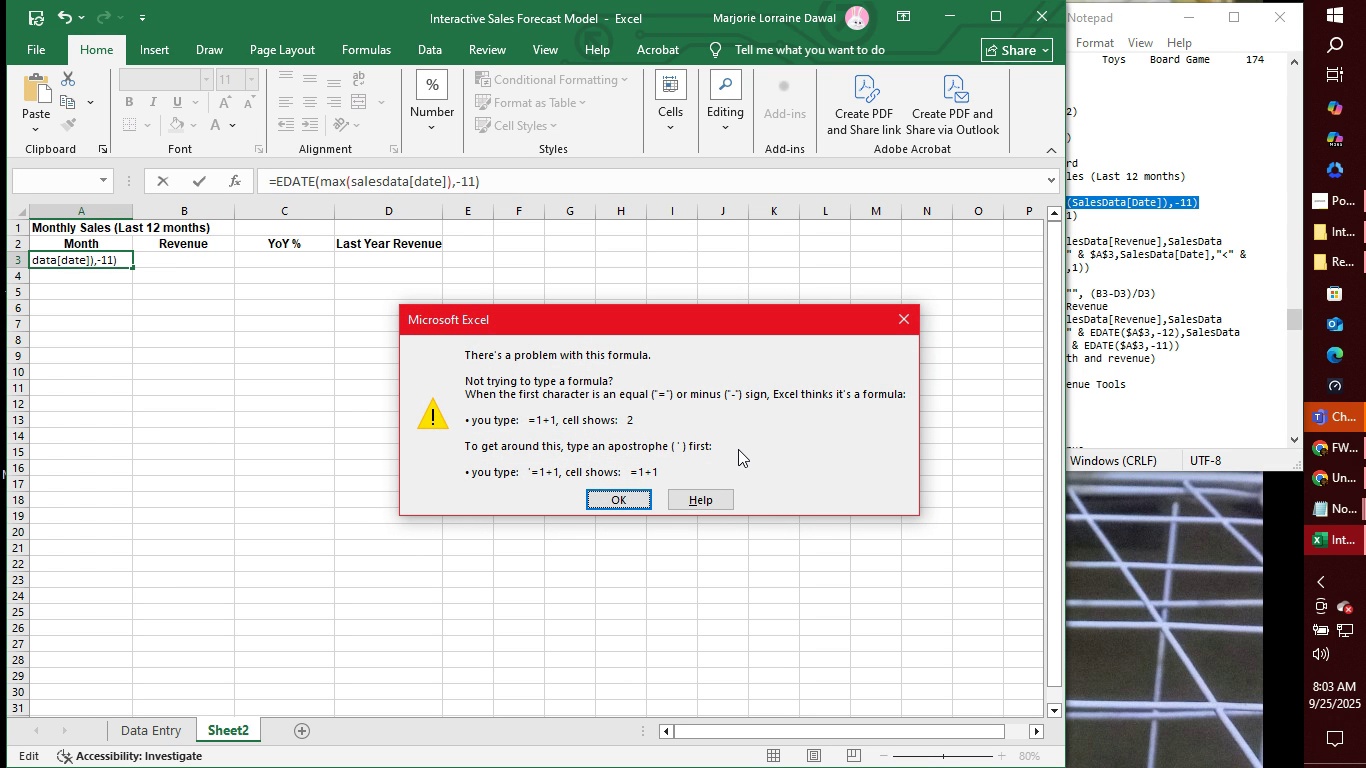 
left_click([454, 181])
 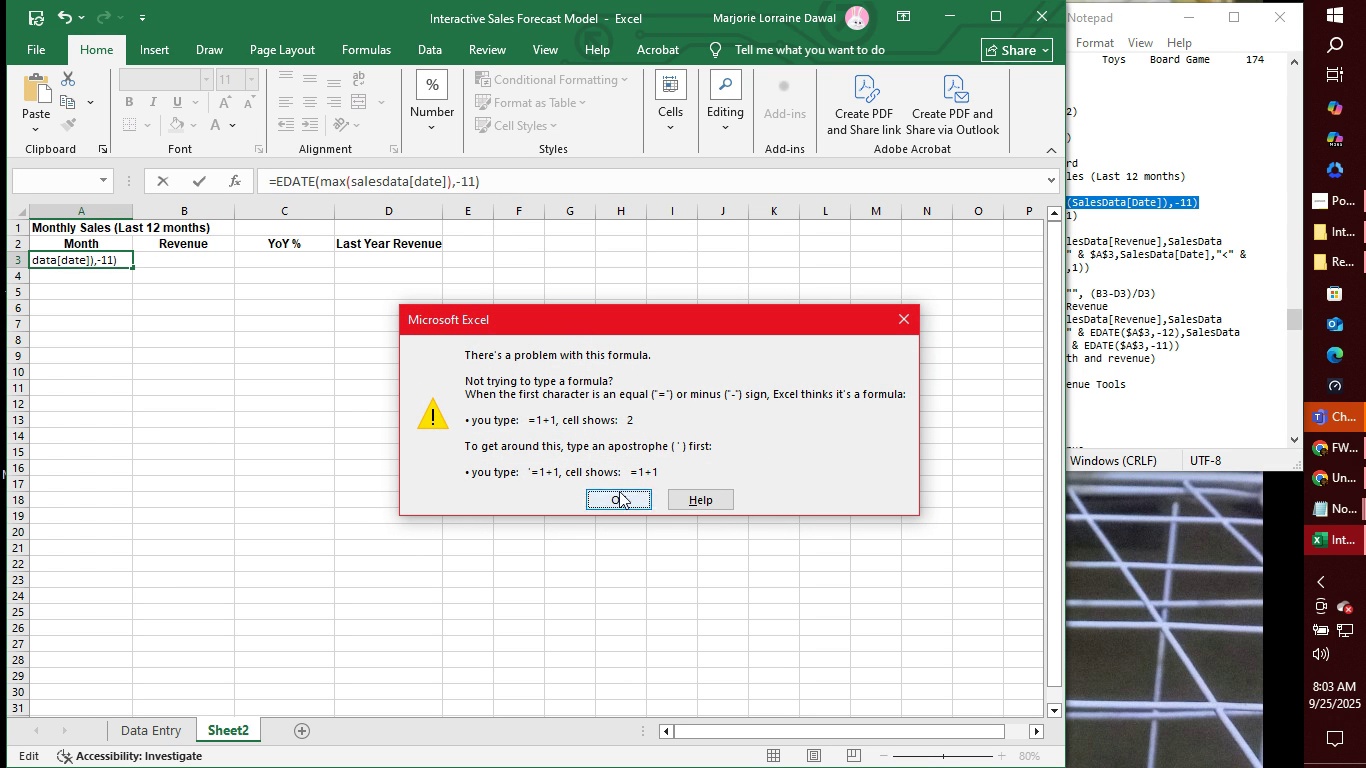 
left_click([619, 491])
 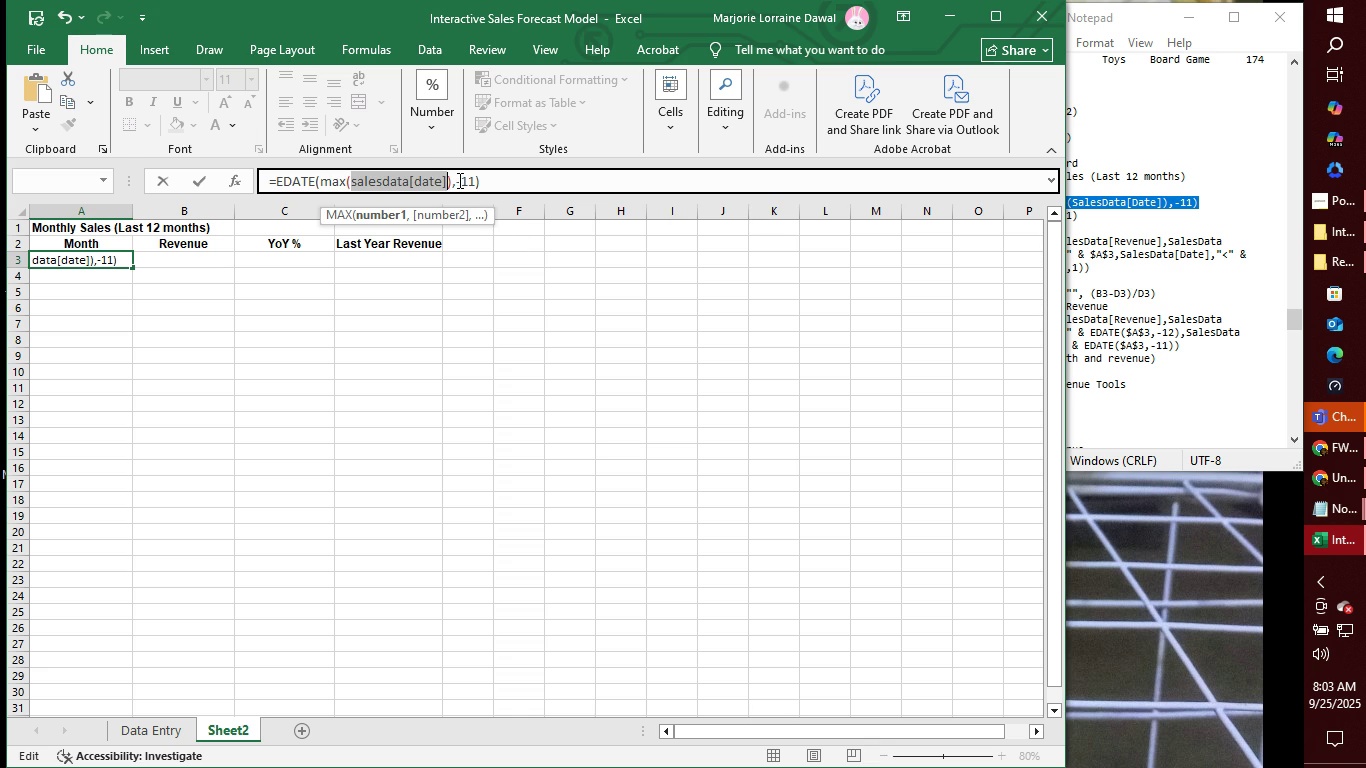 
left_click([456, 180])
 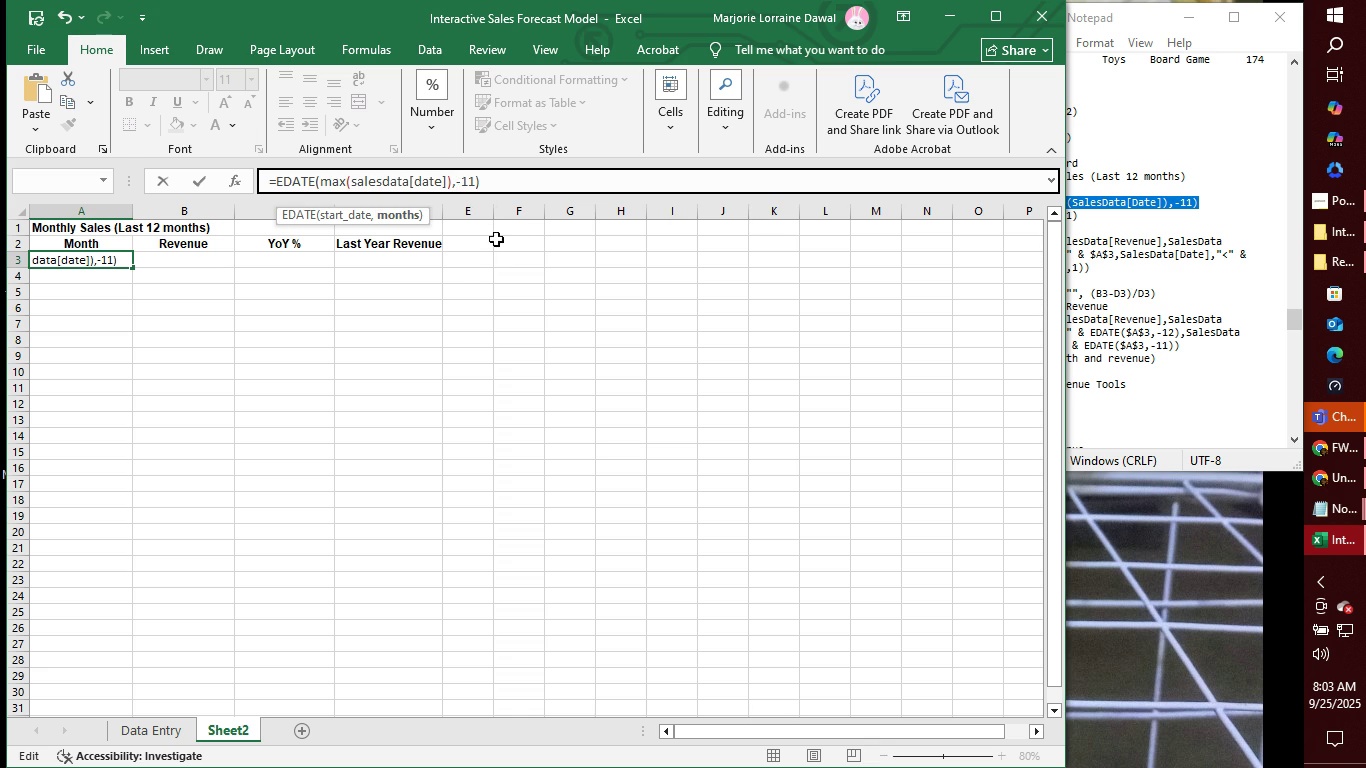 
key(Backspace)
 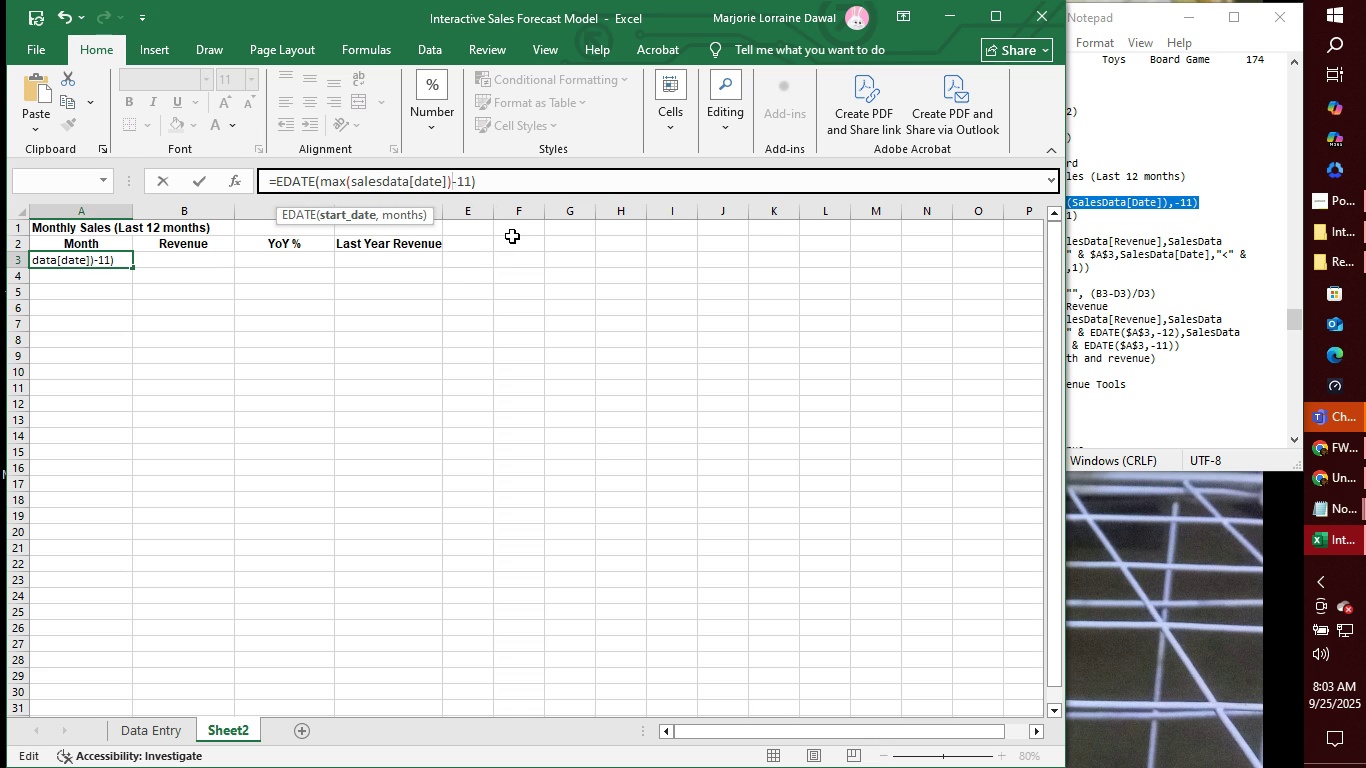 
key(7)
 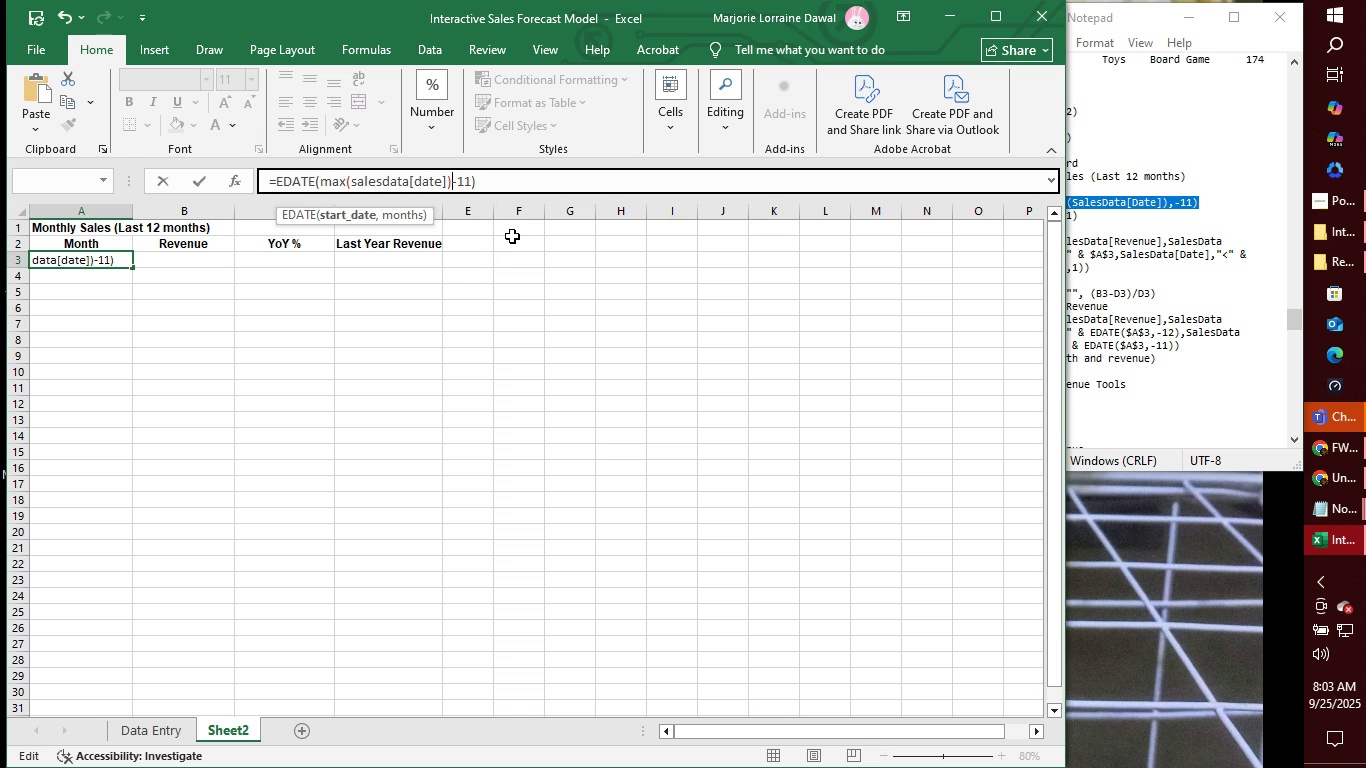 
key(Backspace)